 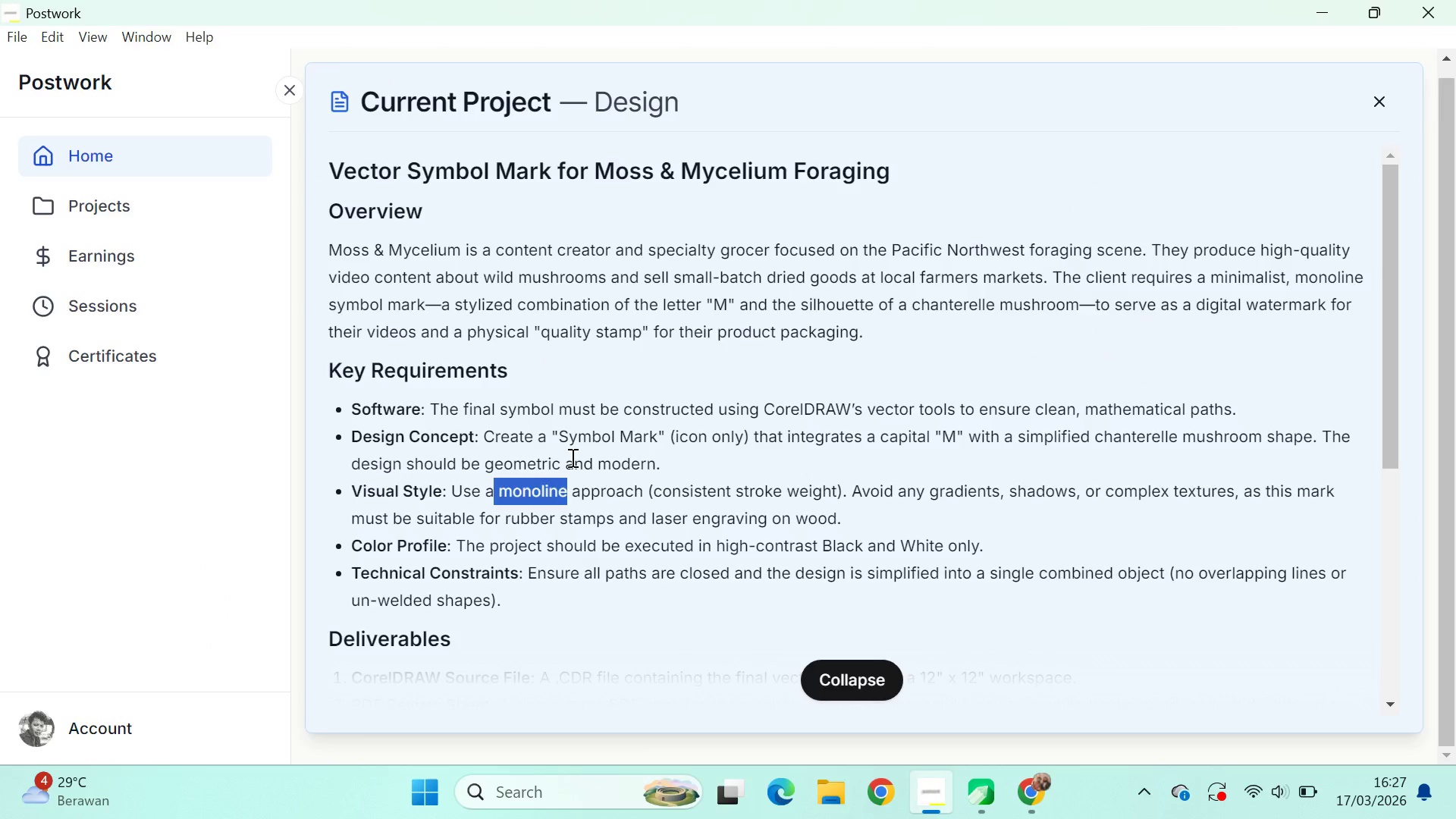 
key(Alt+Tab)
 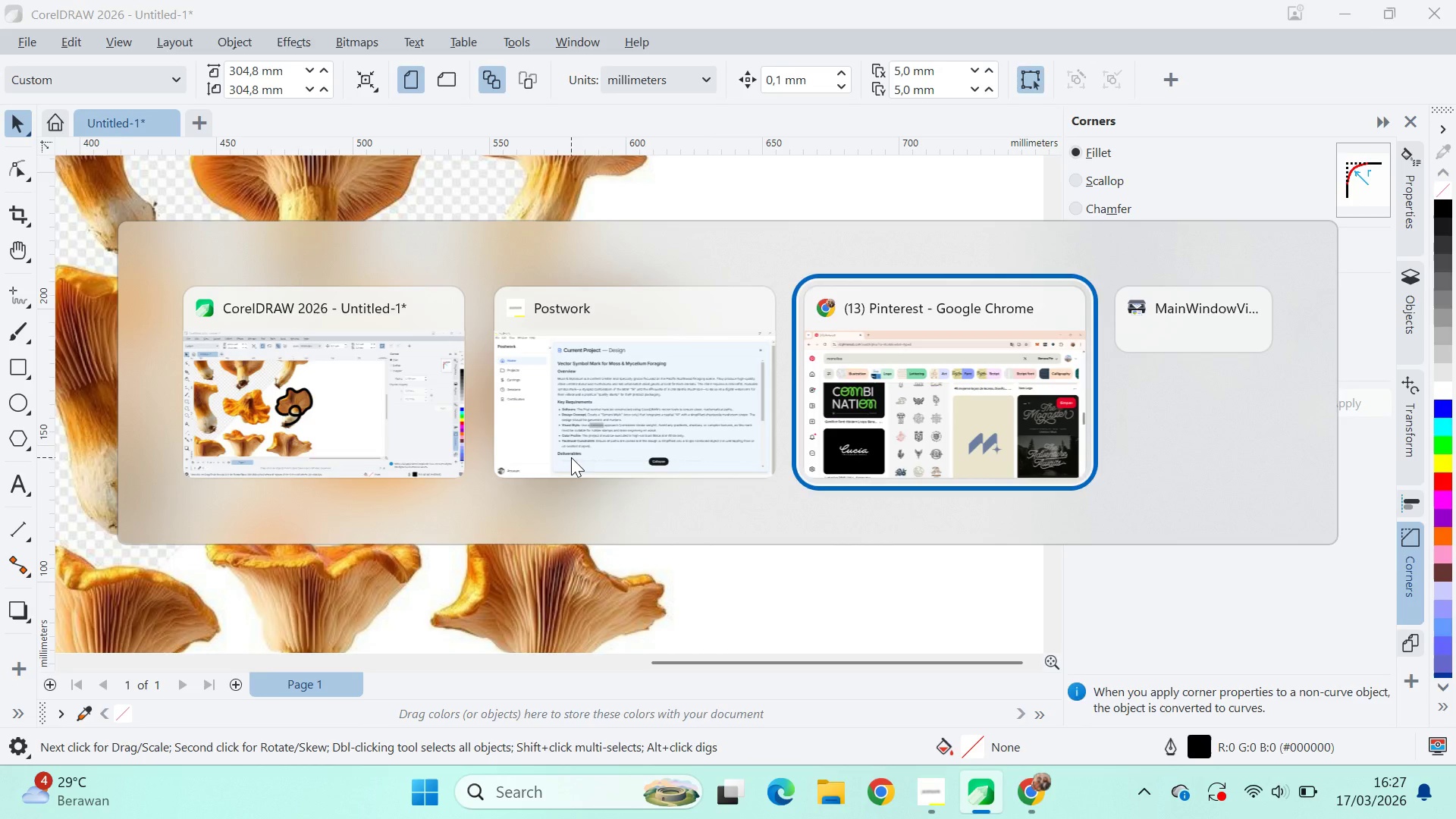 
key(Alt+Tab)
 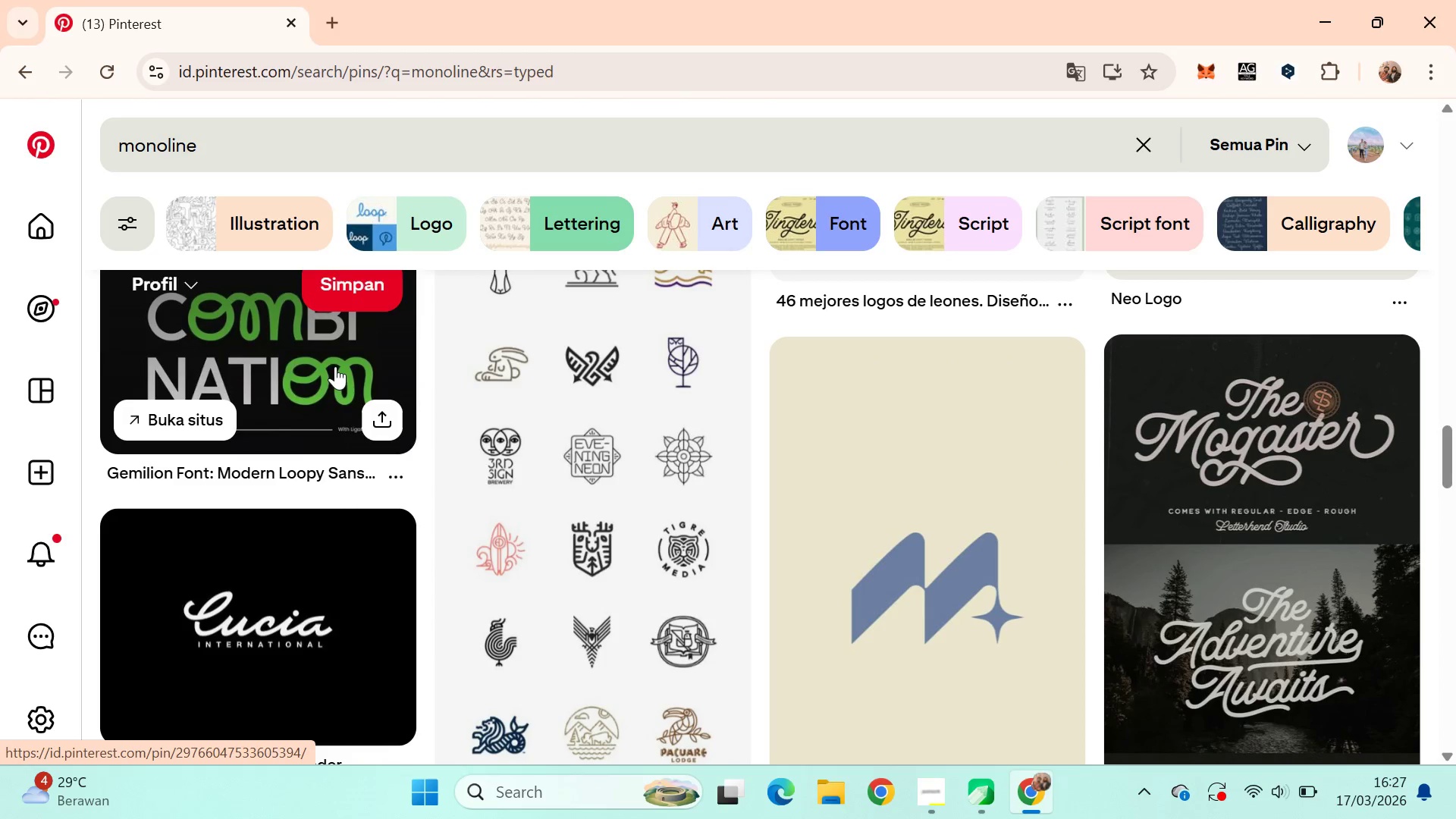 
key(Alt+AltLeft)
 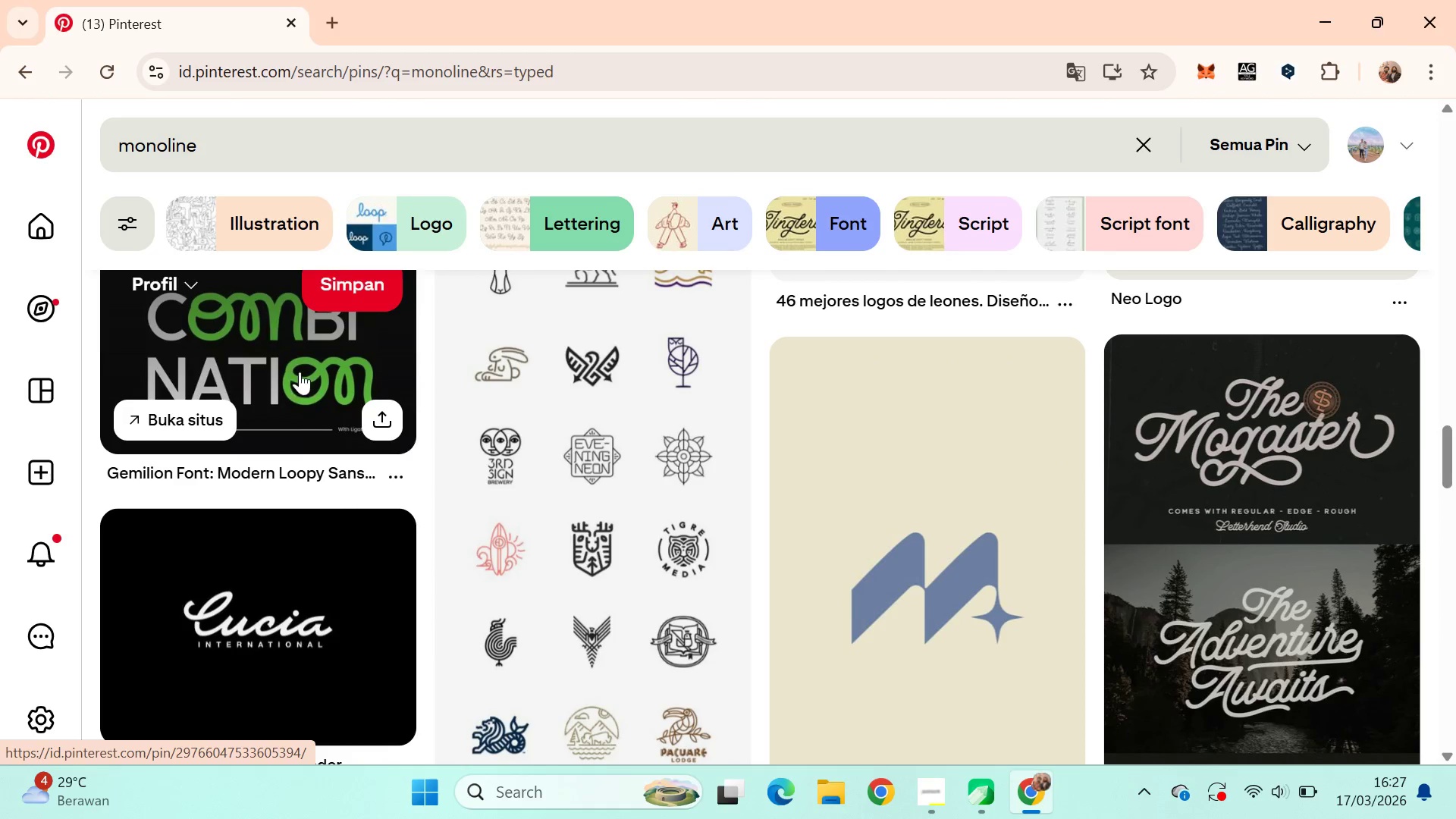 
key(Alt+Tab)
 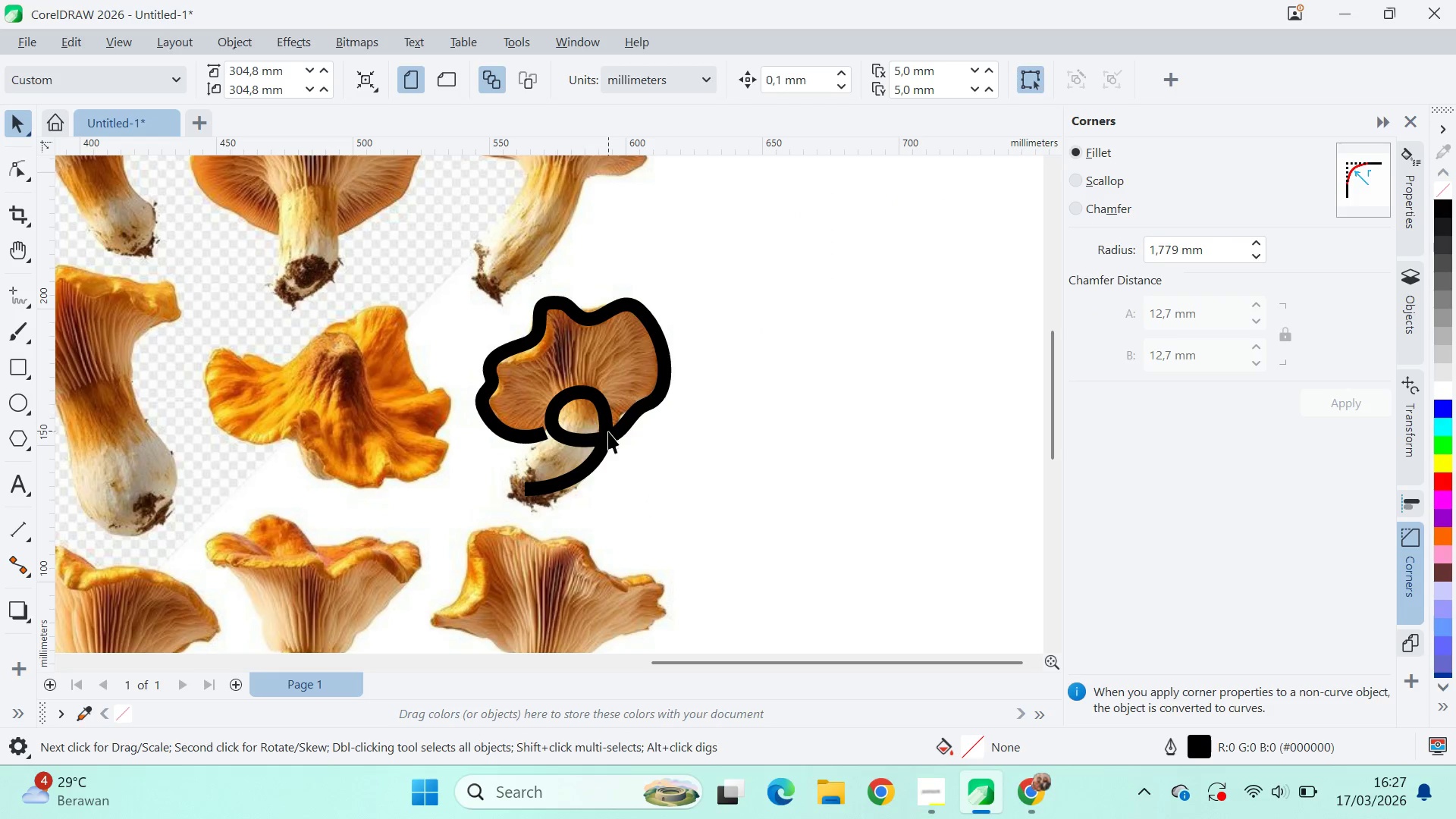 
key(Alt+AltLeft)
 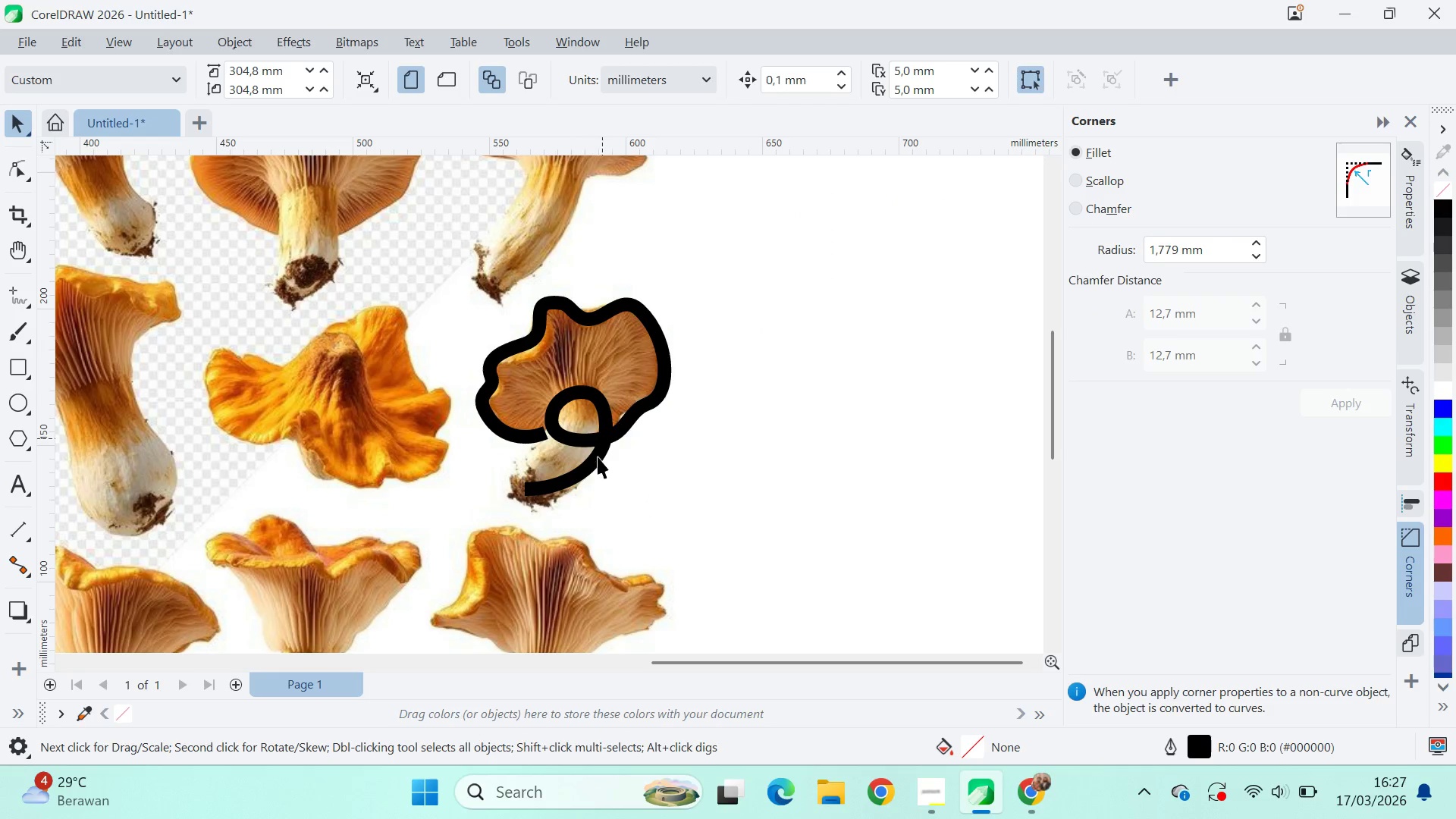 
key(Alt+Tab)
 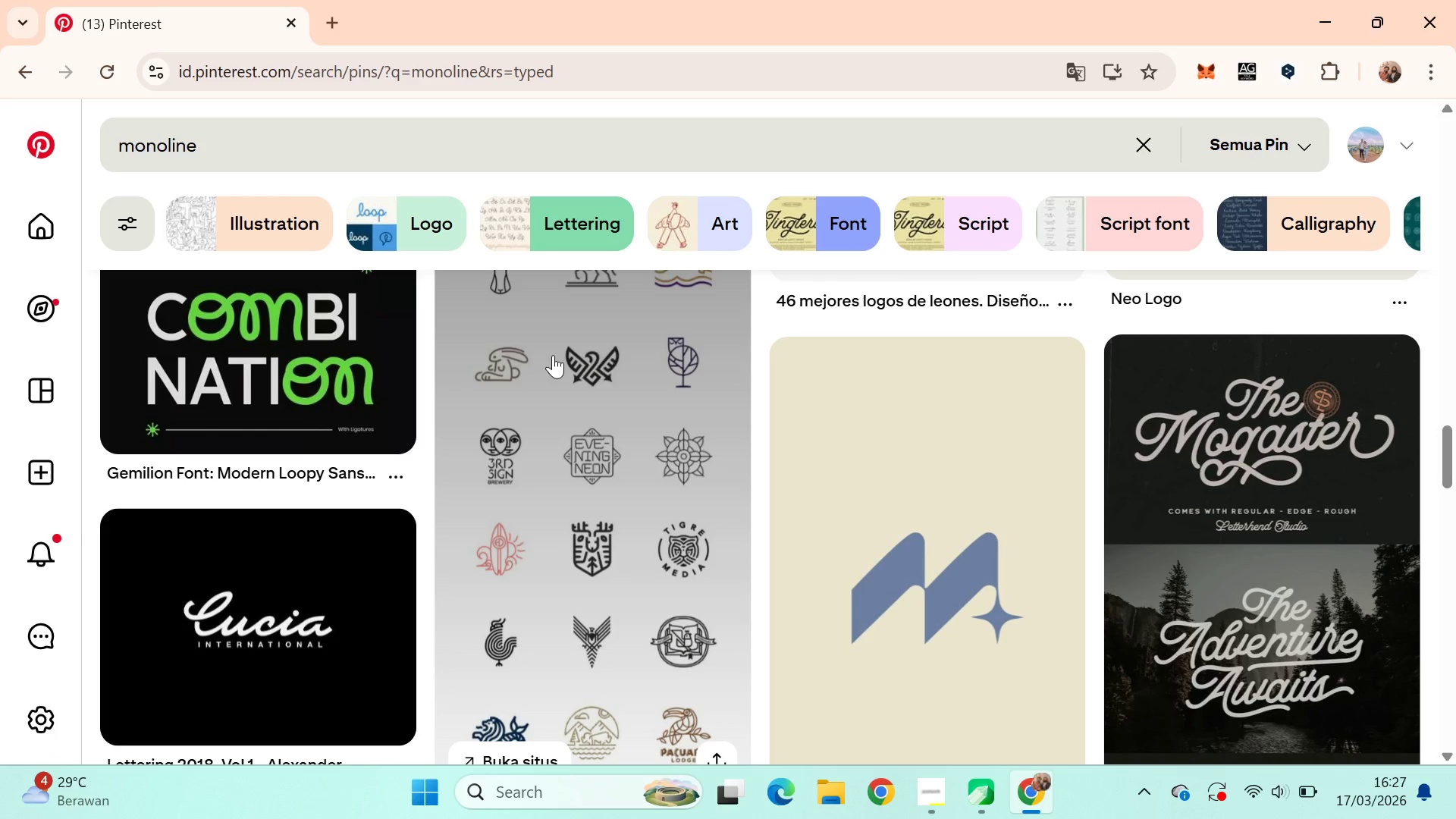 
key(Alt+AltLeft)
 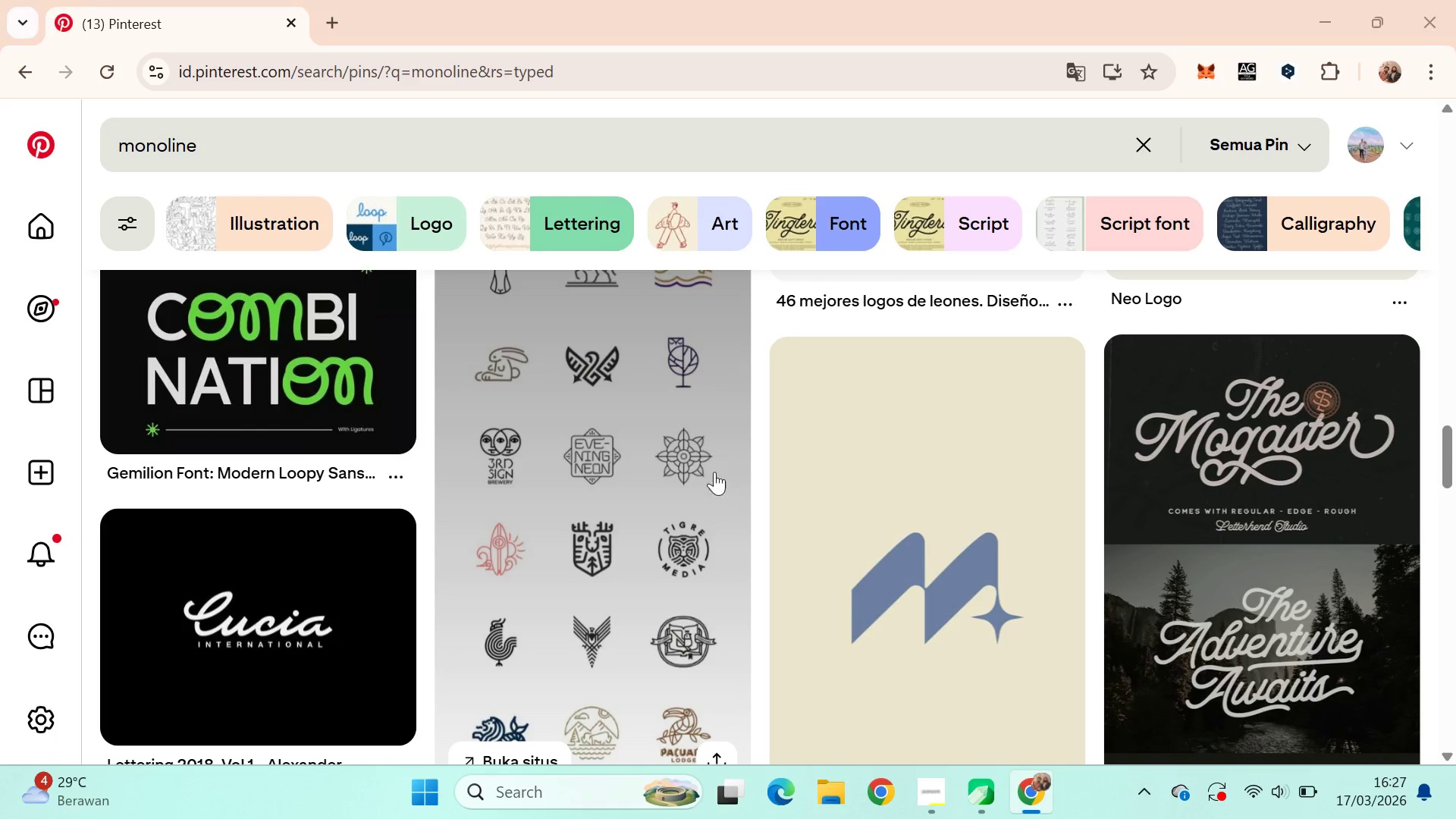 
key(Alt+Tab)
 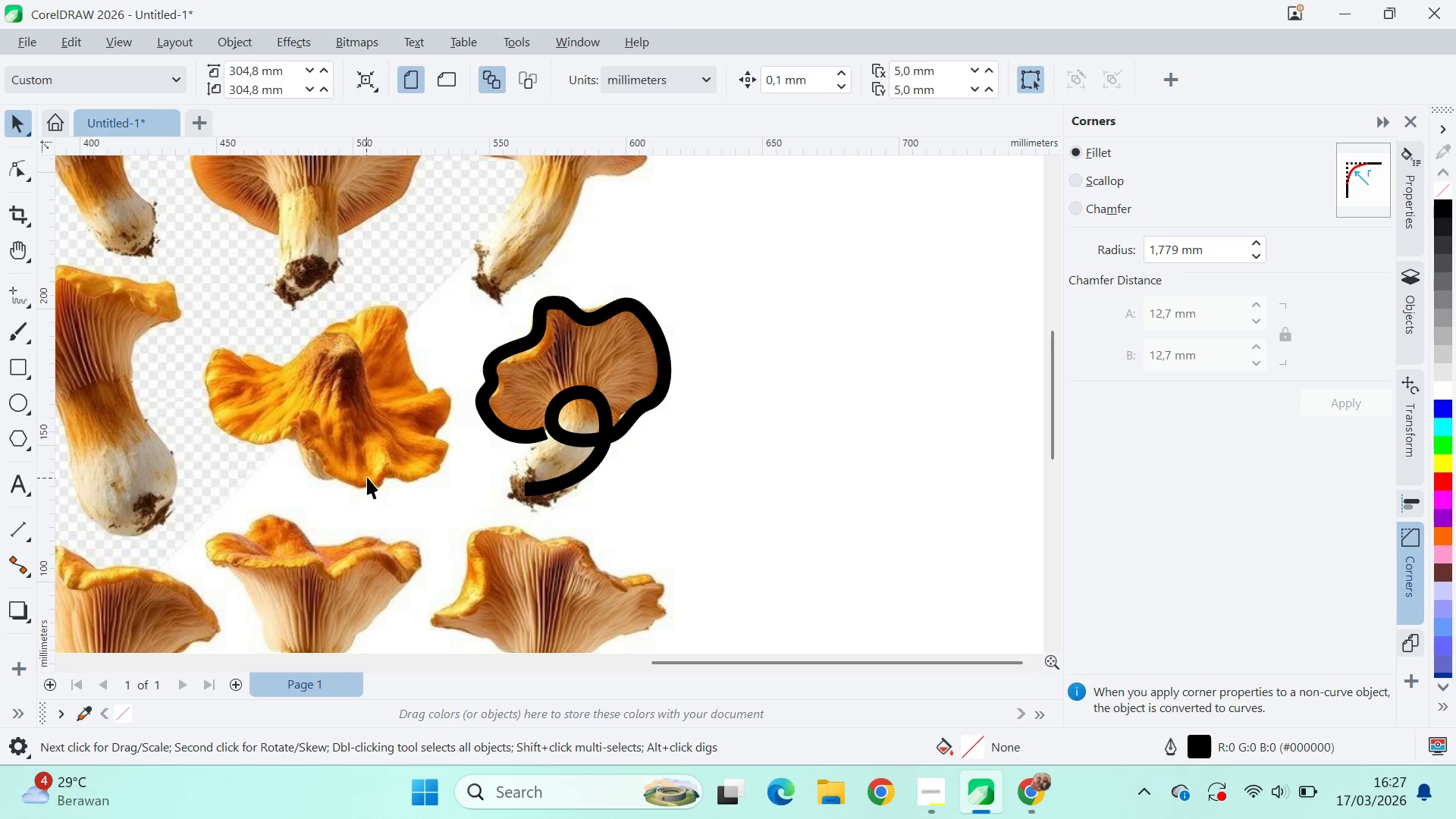 
key(Alt+Tab)
 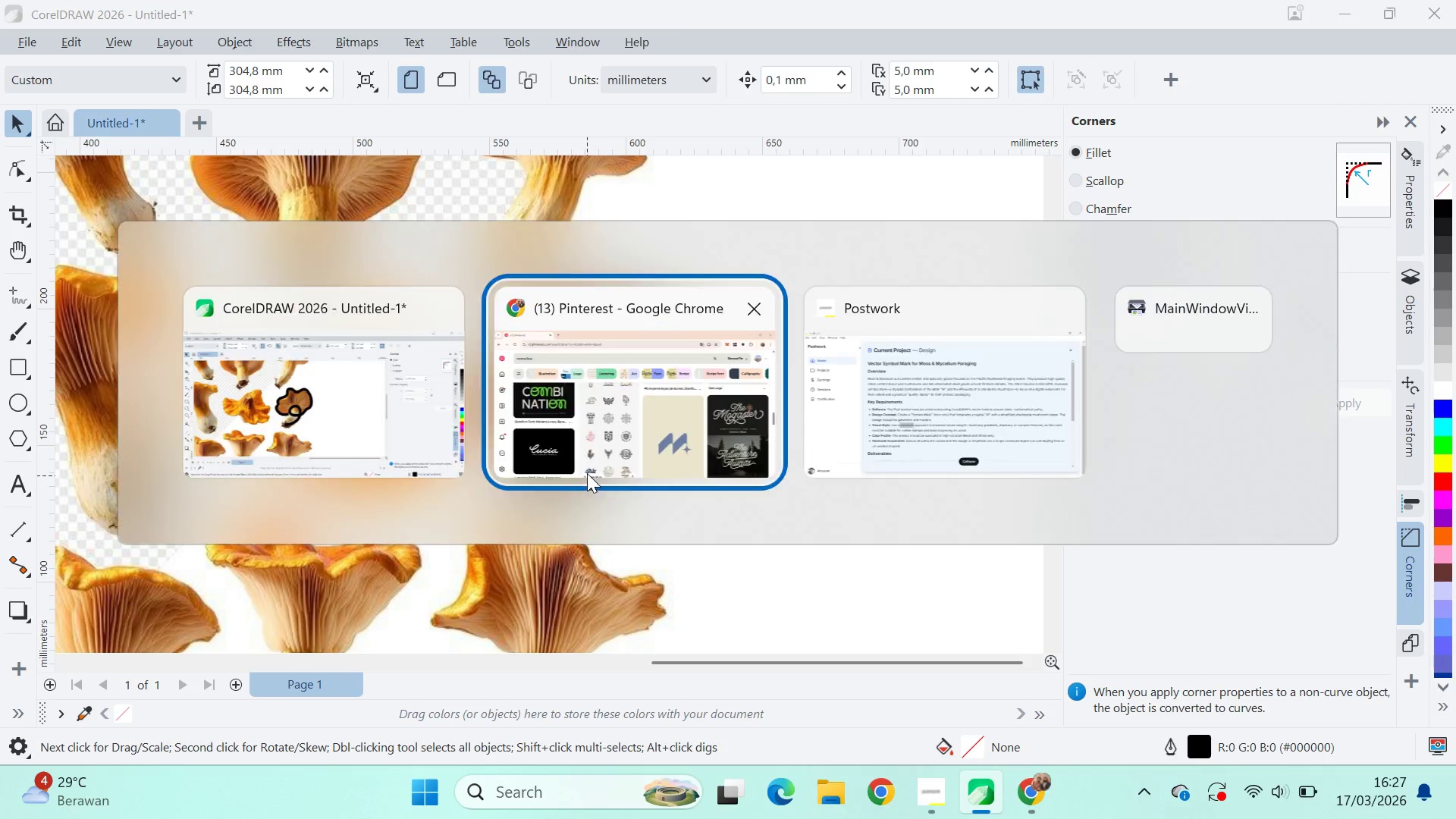 
key(Alt+Tab)